 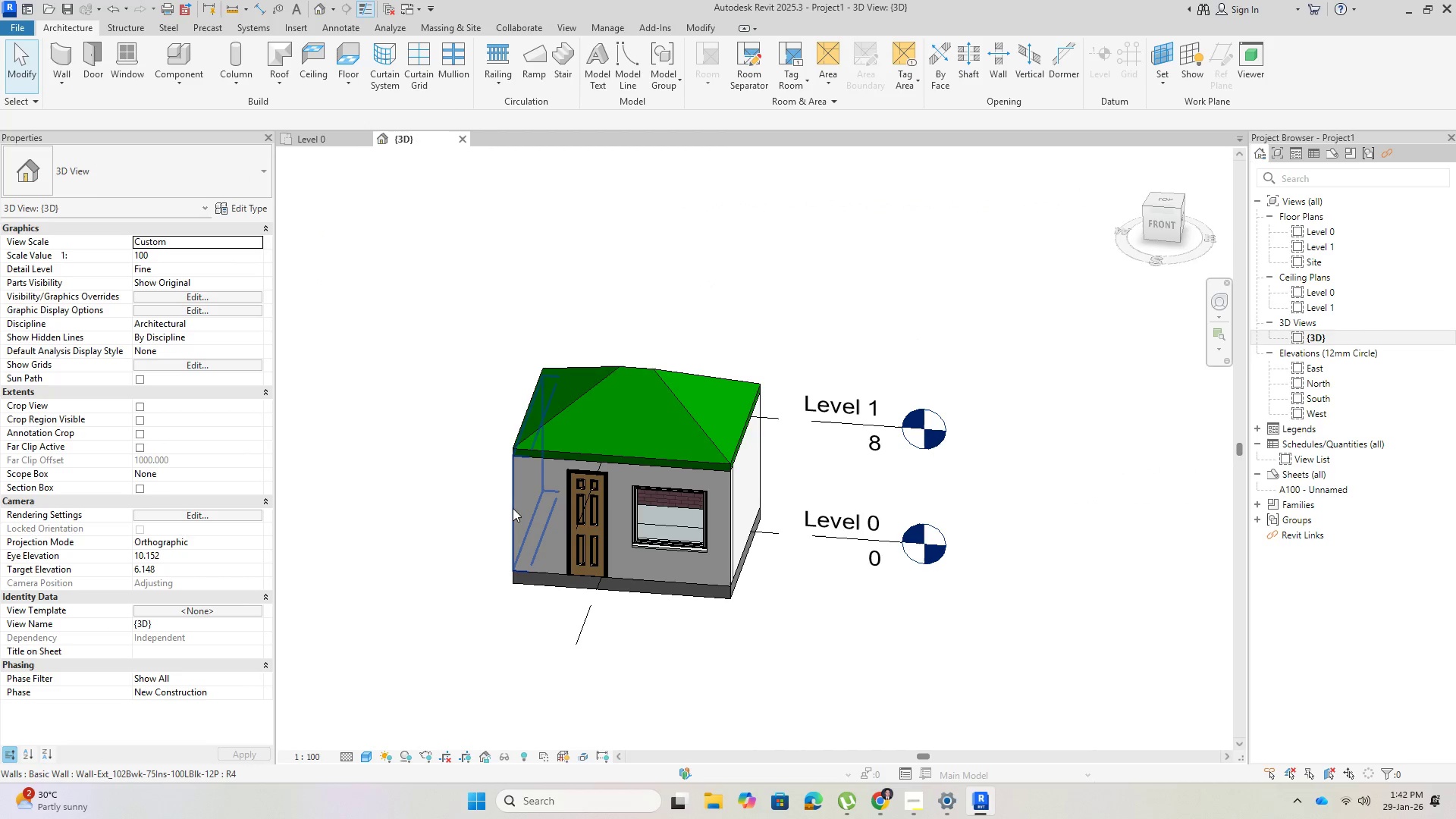 
hold_key(key=ControlLeft, duration=1.5)
left_click([730, 539])
 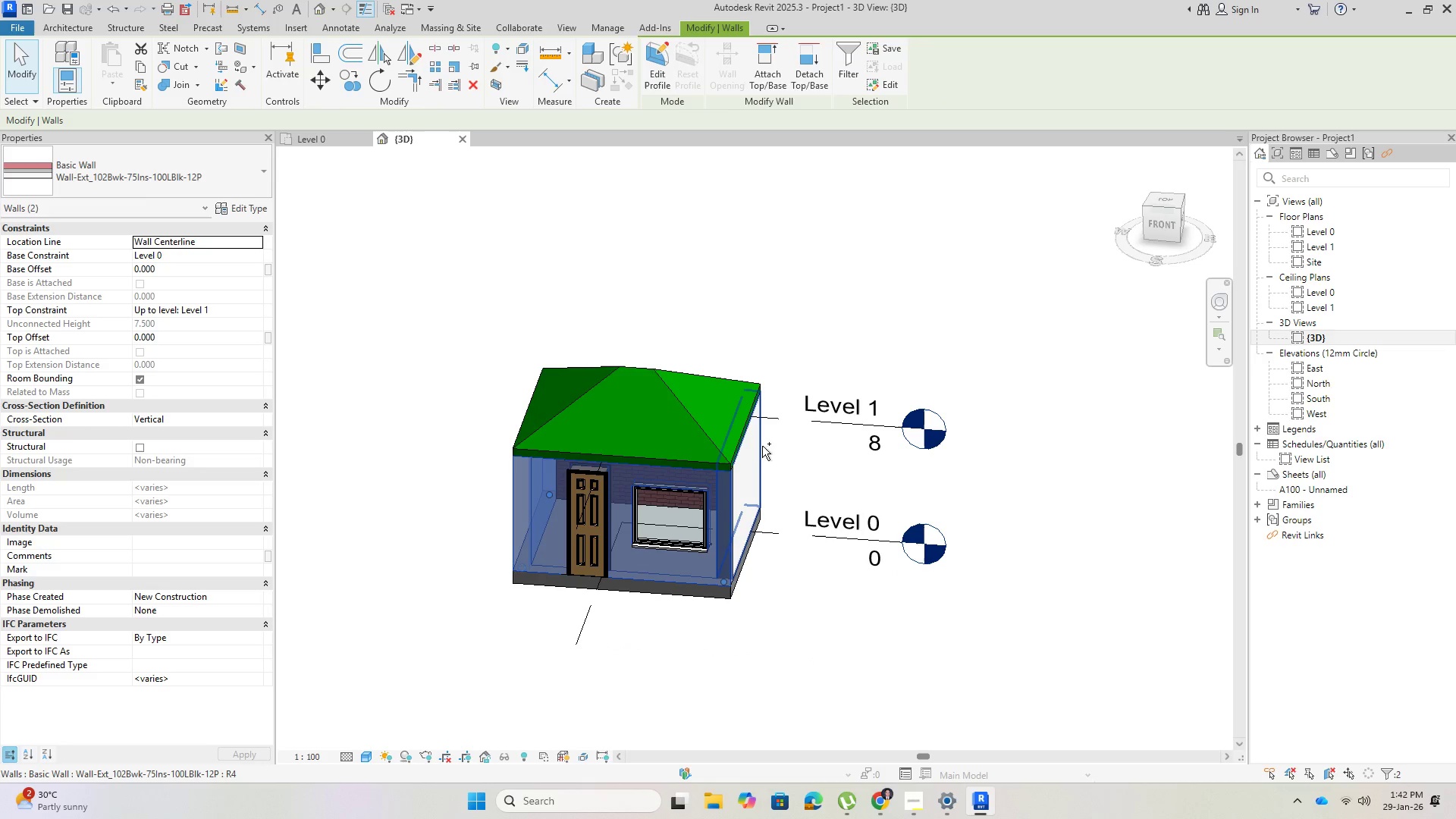 
hold_key(key=ControlLeft, duration=0.31)
left_click([759, 448])
 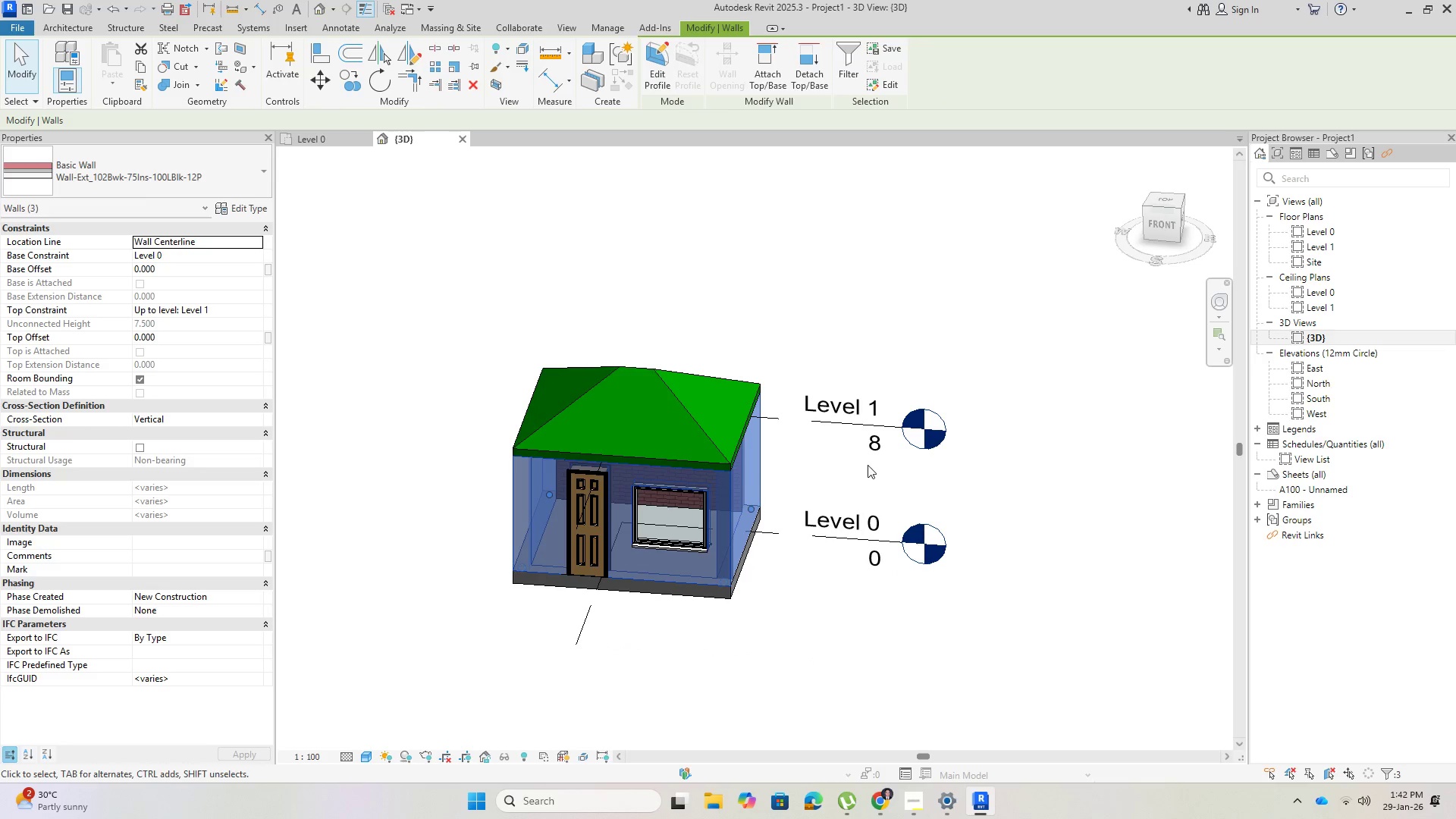 
hold_key(key=ShiftLeft, duration=0.95)
 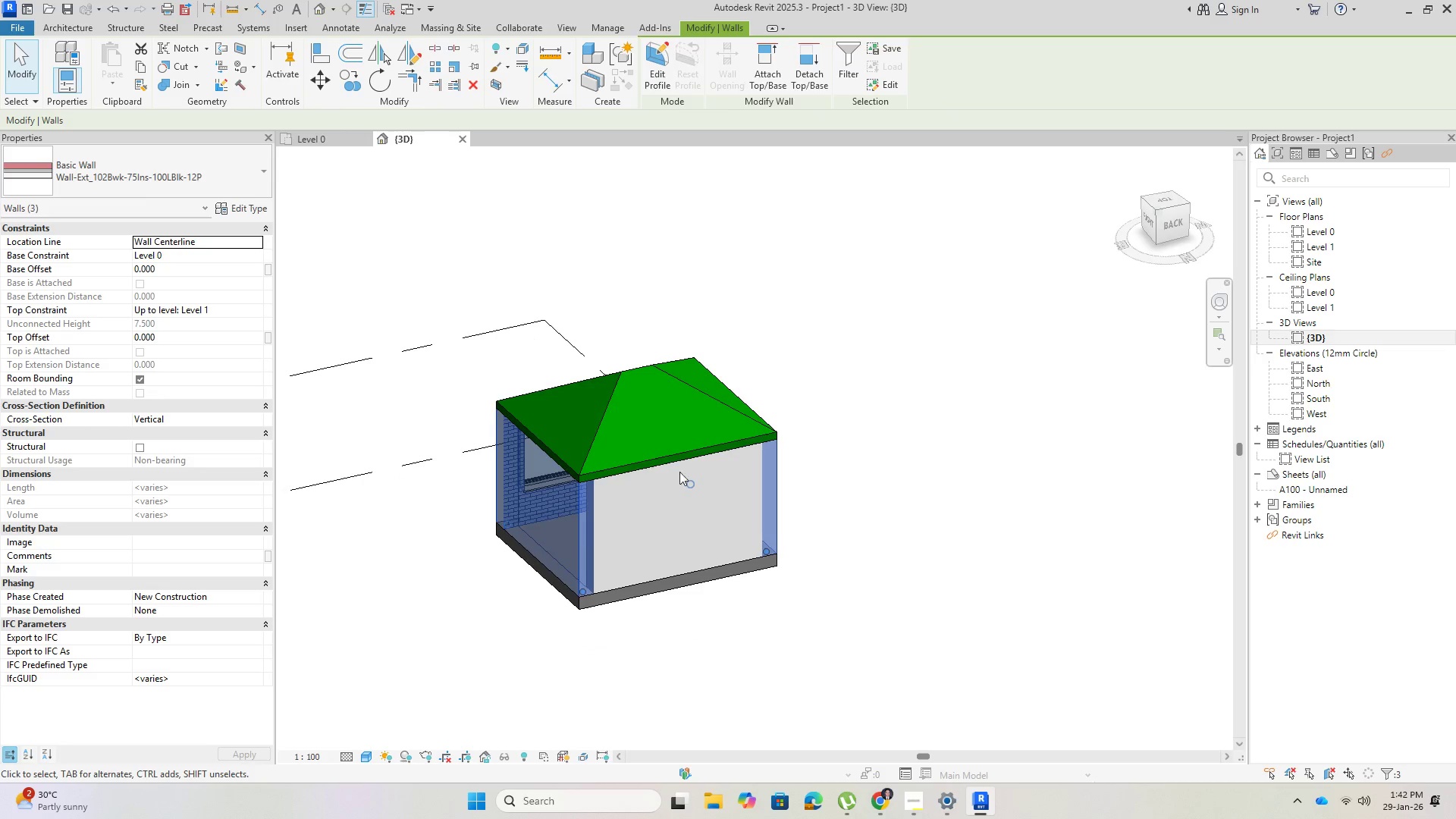 
hold_key(key=ControlLeft, duration=1.5)
left_click([750, 470])
 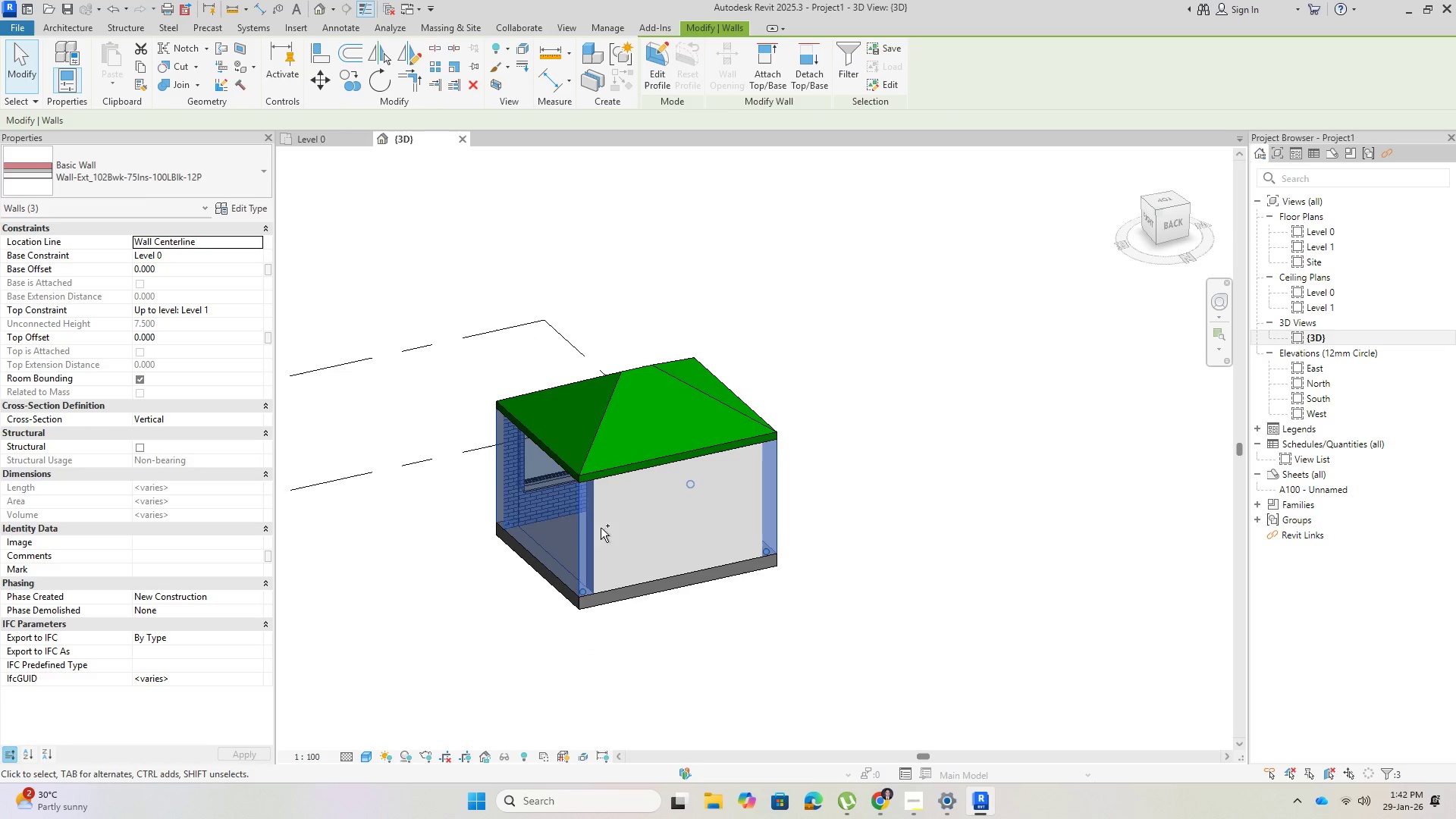 
hold_key(key=ControlLeft, duration=1.33)
left_click([608, 588])
 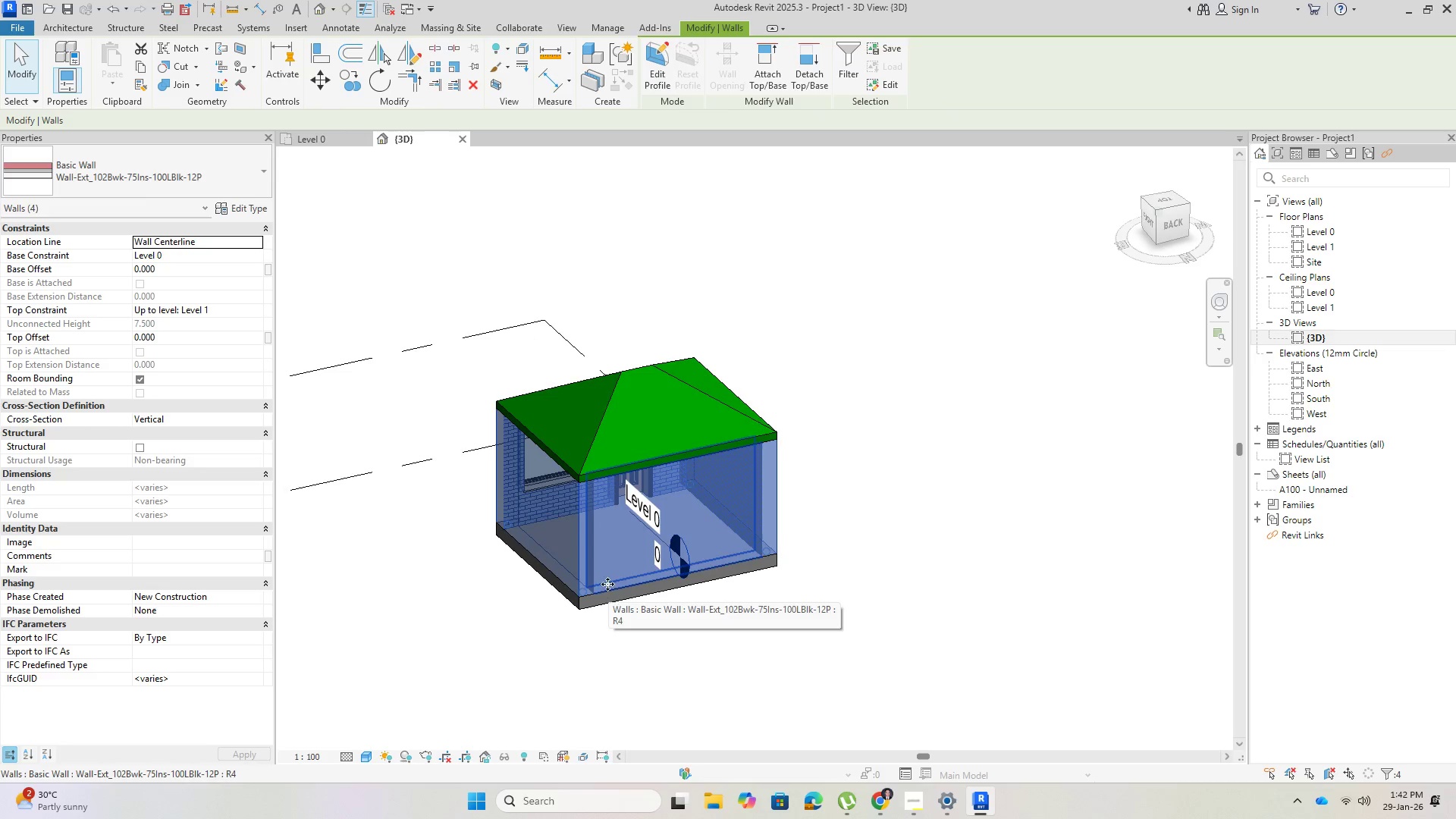 
scroll: coordinate [145, 420], scroll_direction: down, amount: 3.0
 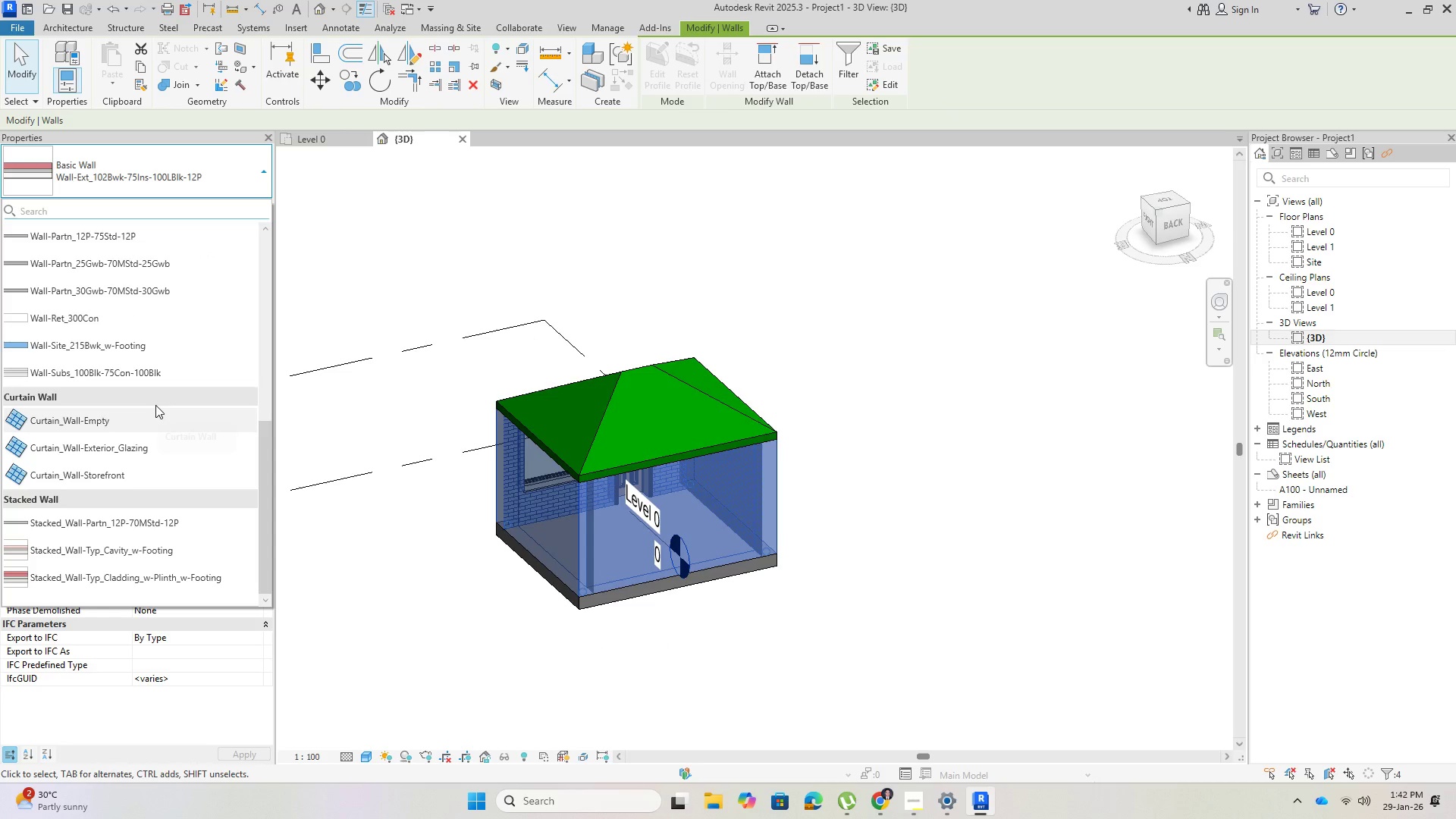 
scroll: coordinate [155, 405], scroll_direction: up, amount: 6.0
 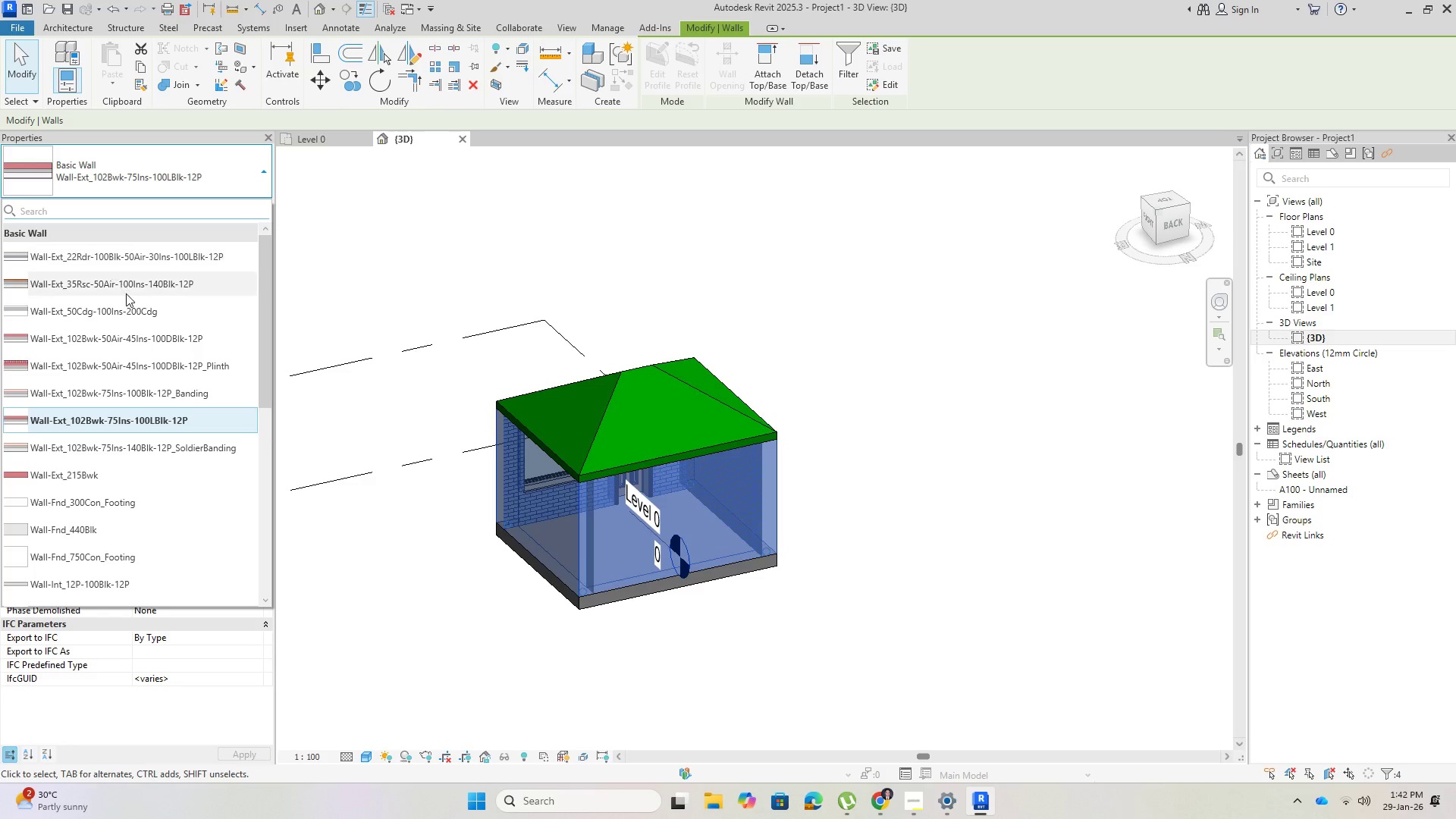 
scroll: coordinate [166, 420], scroll_direction: down, amount: 8.0
 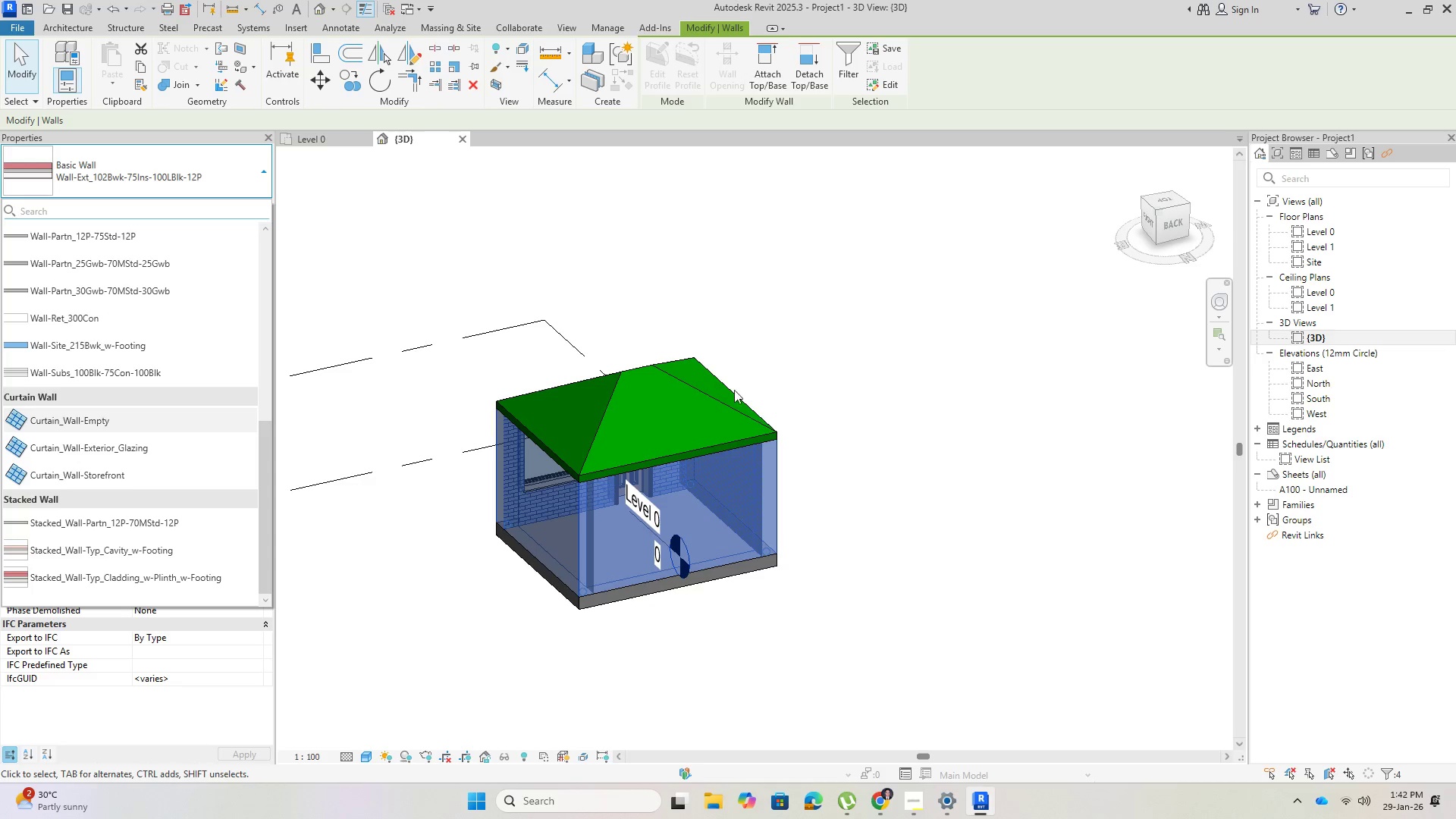 
key(Escape)
 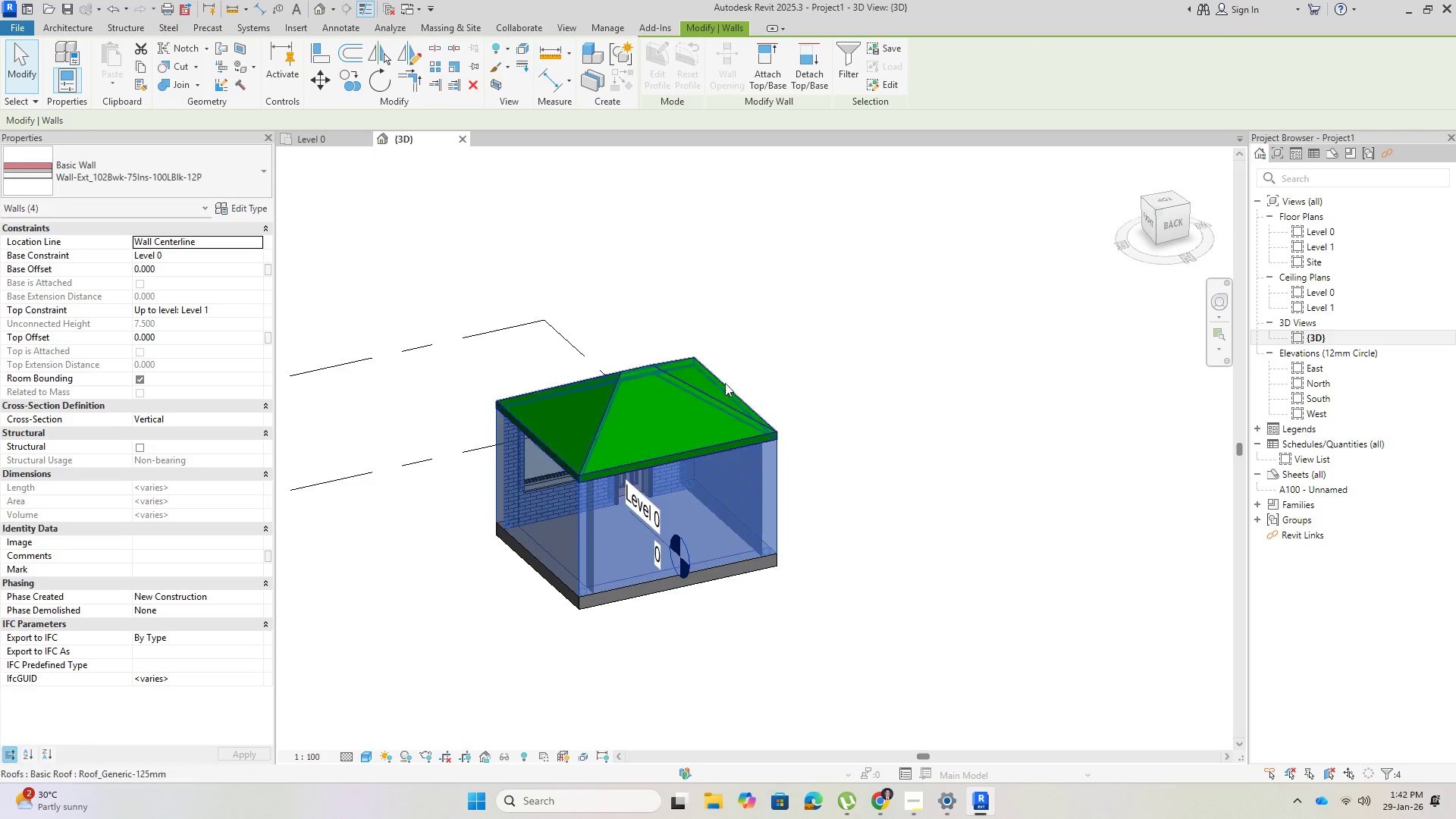 
key(Escape)
 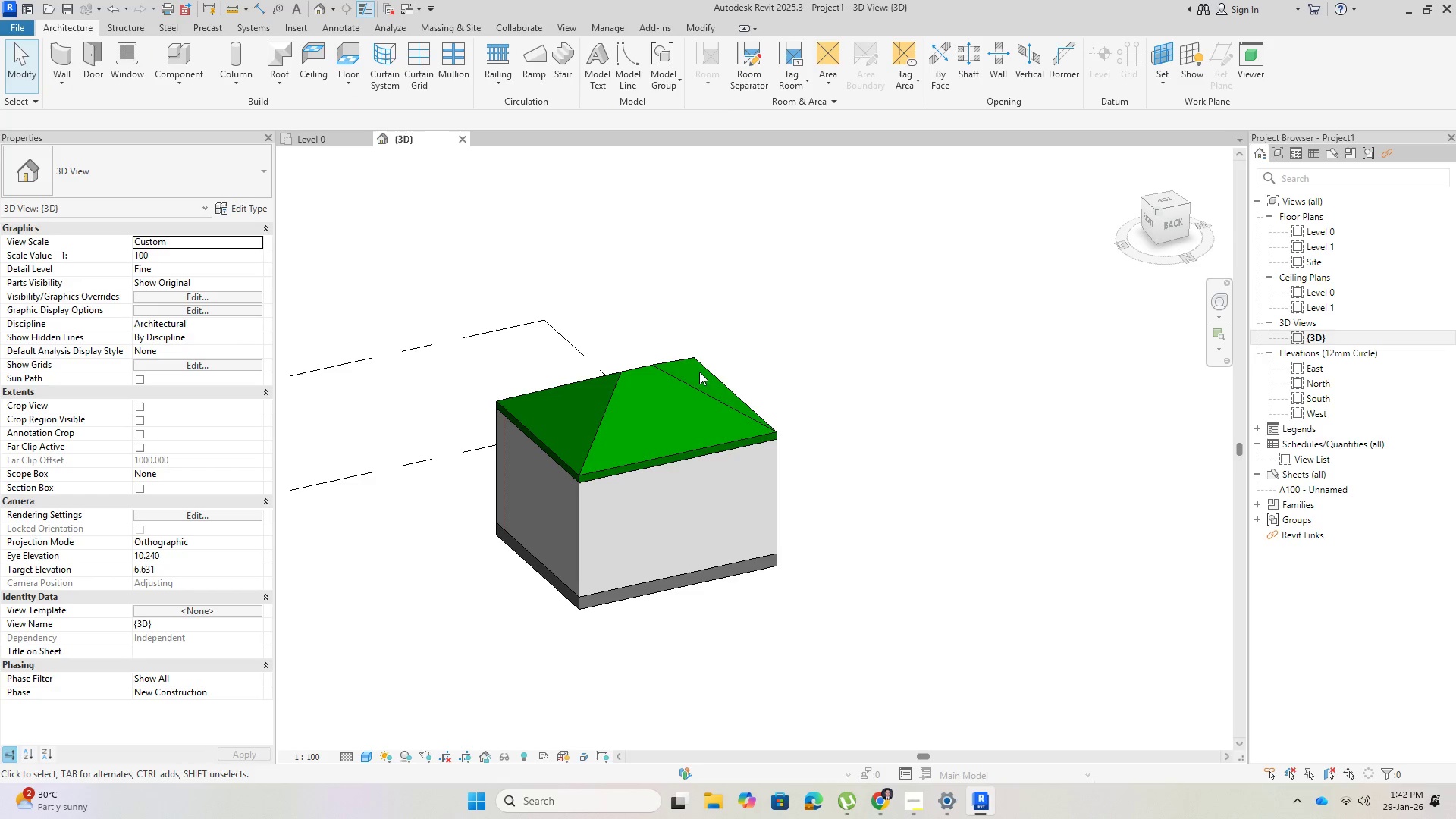 
left_click([691, 382])
 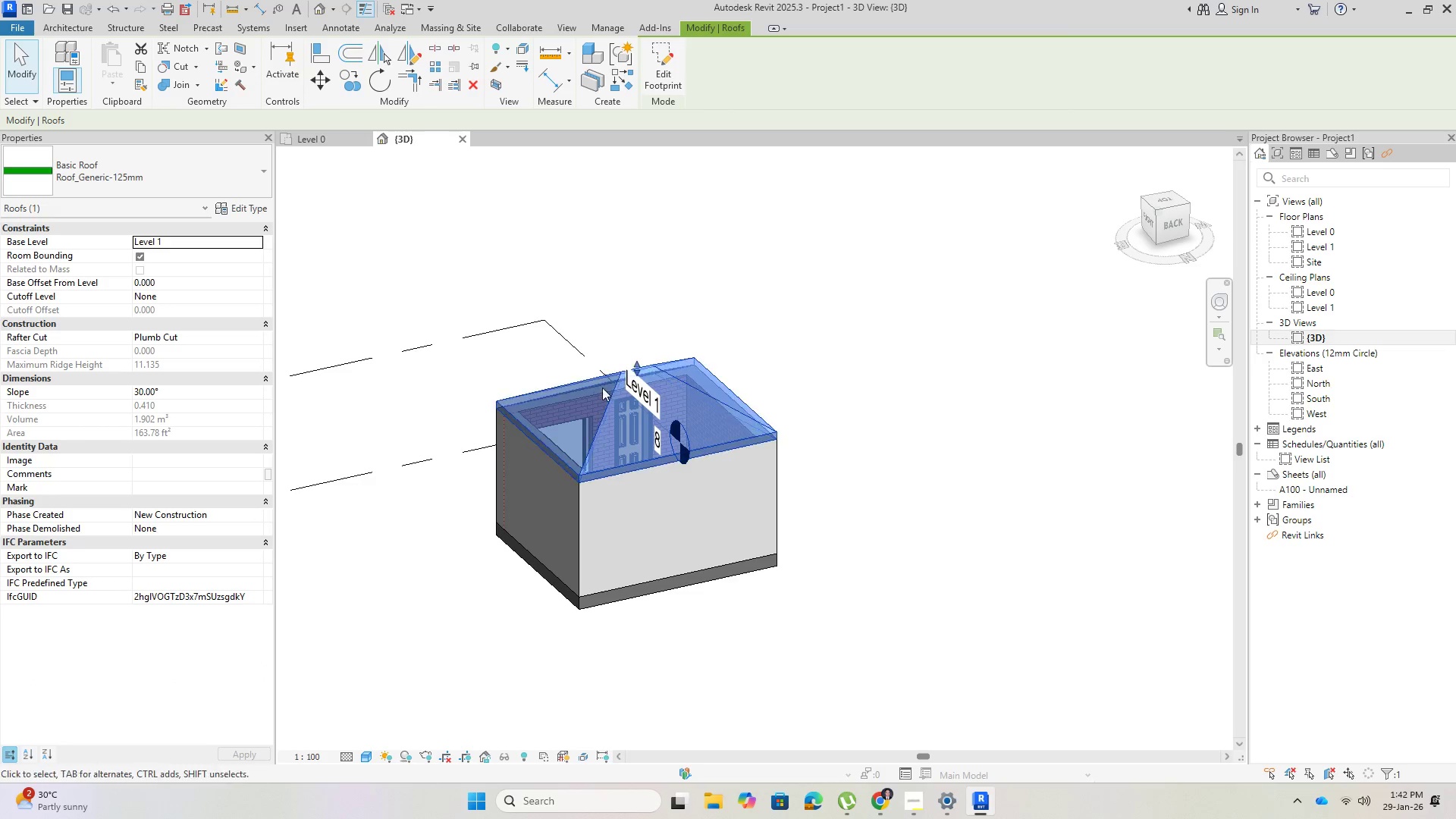 
hold_key(key=ShiftLeft, duration=1.08)
 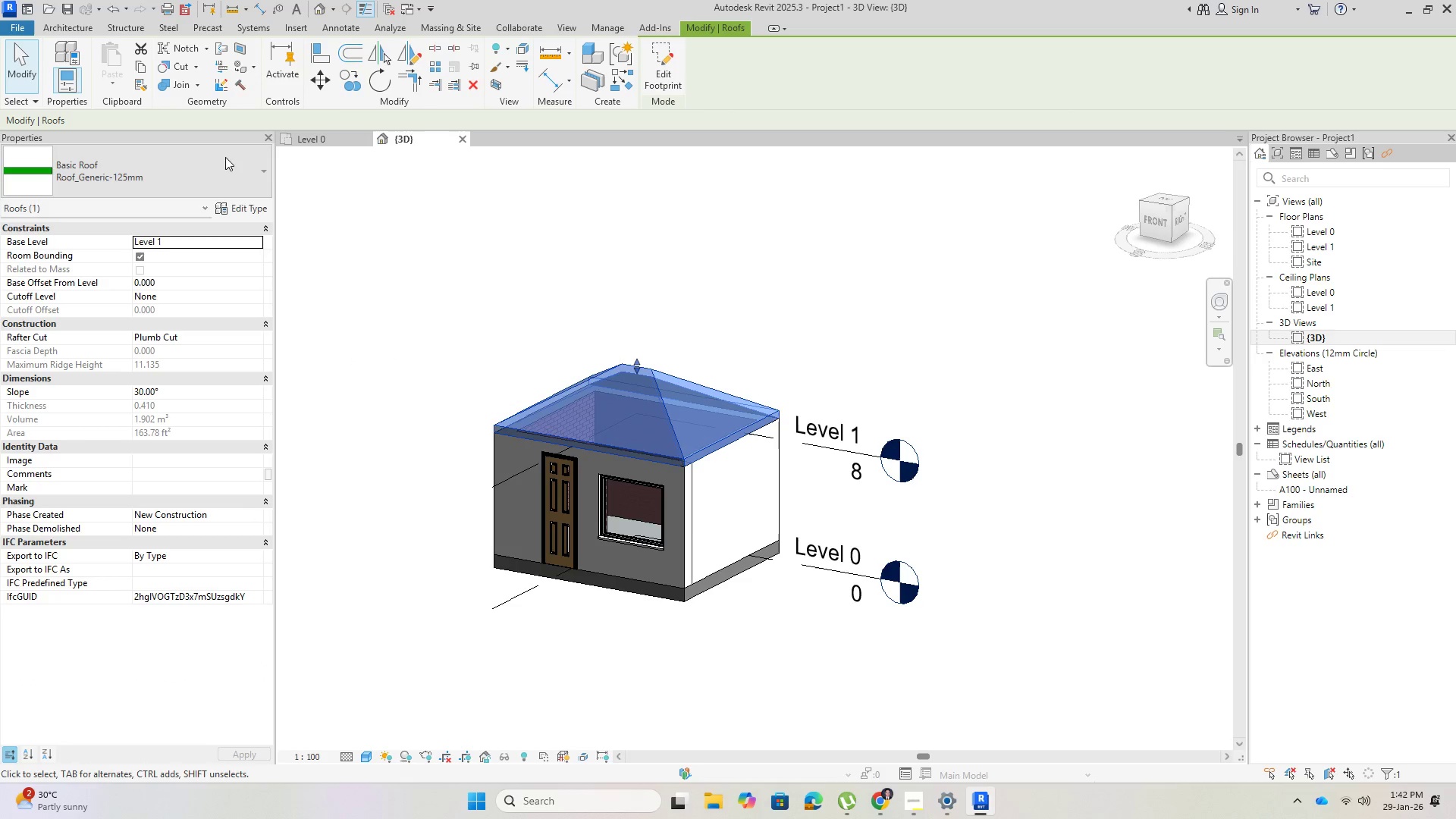 
left_click([225, 157])
 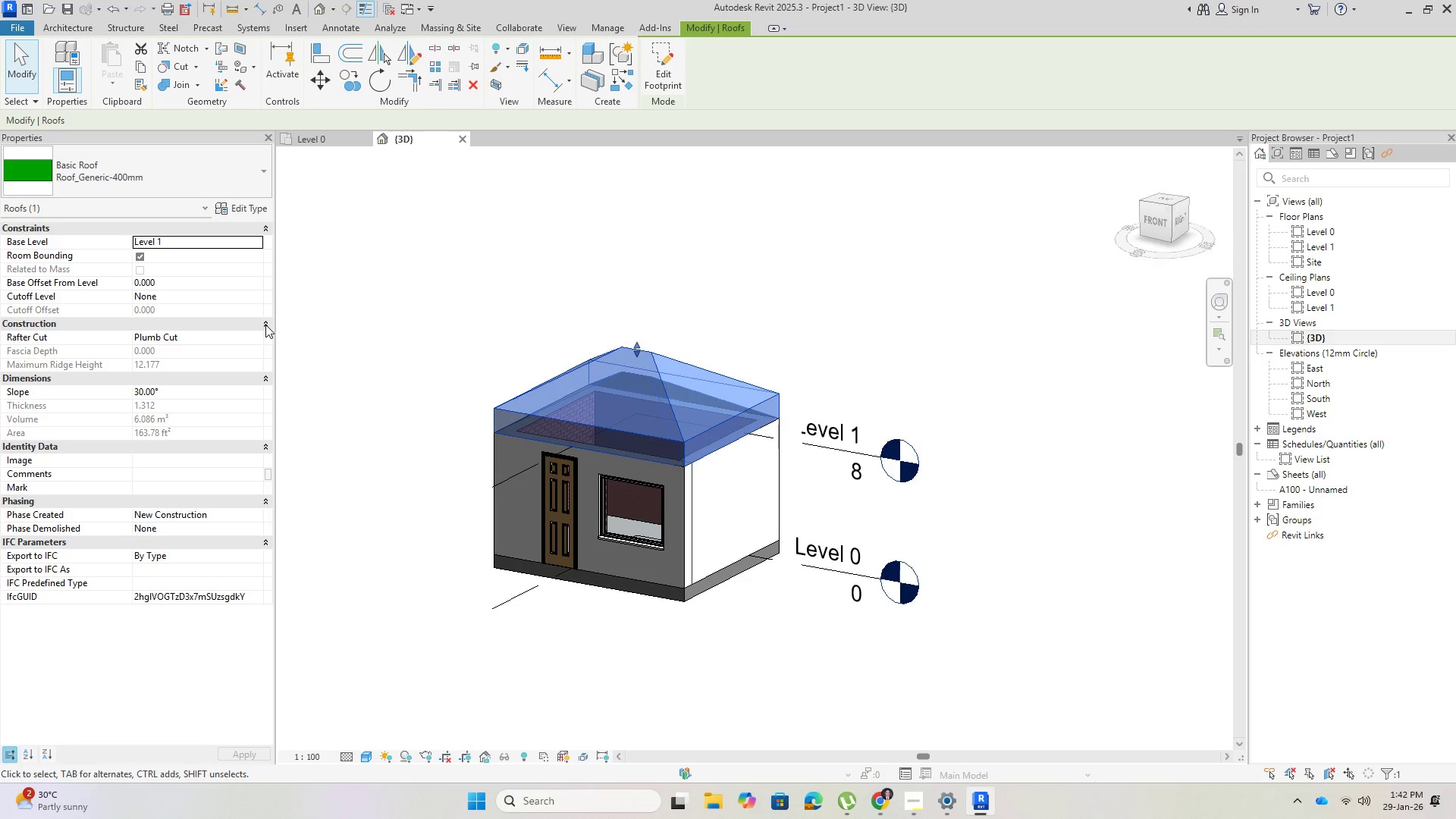 
left_click([83, 155])
 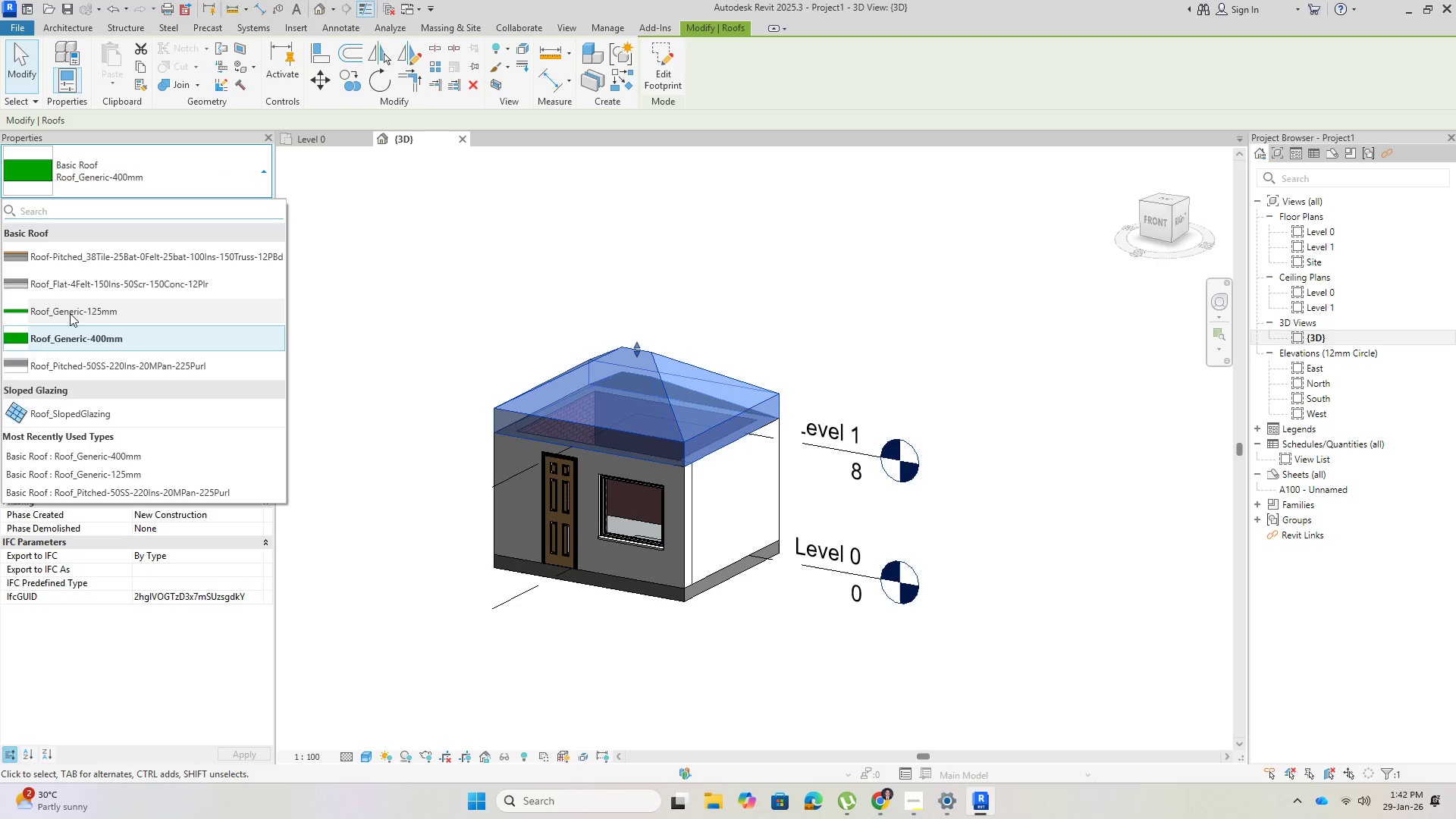 
left_click([73, 317])
 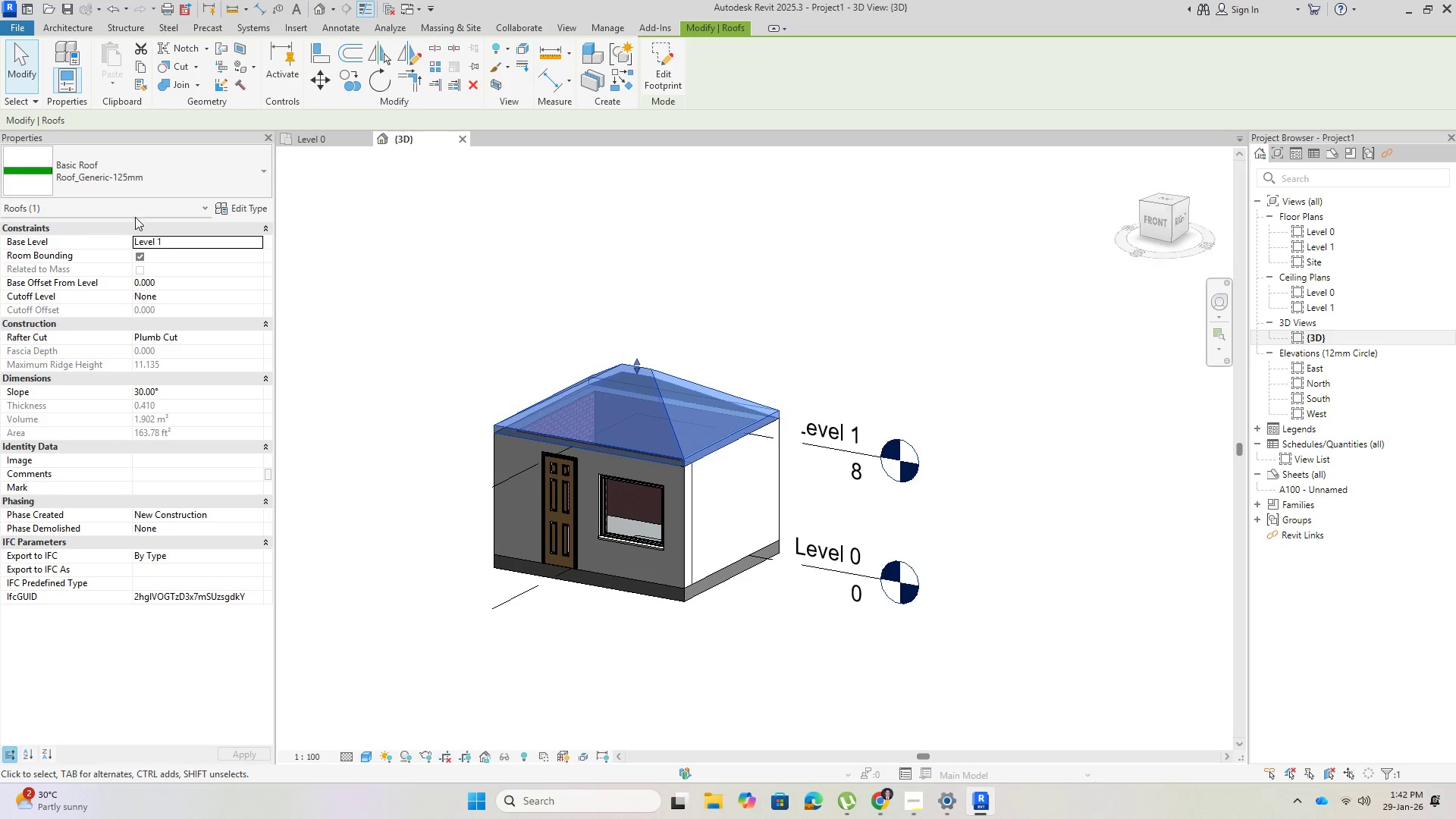 
left_click([127, 171])
 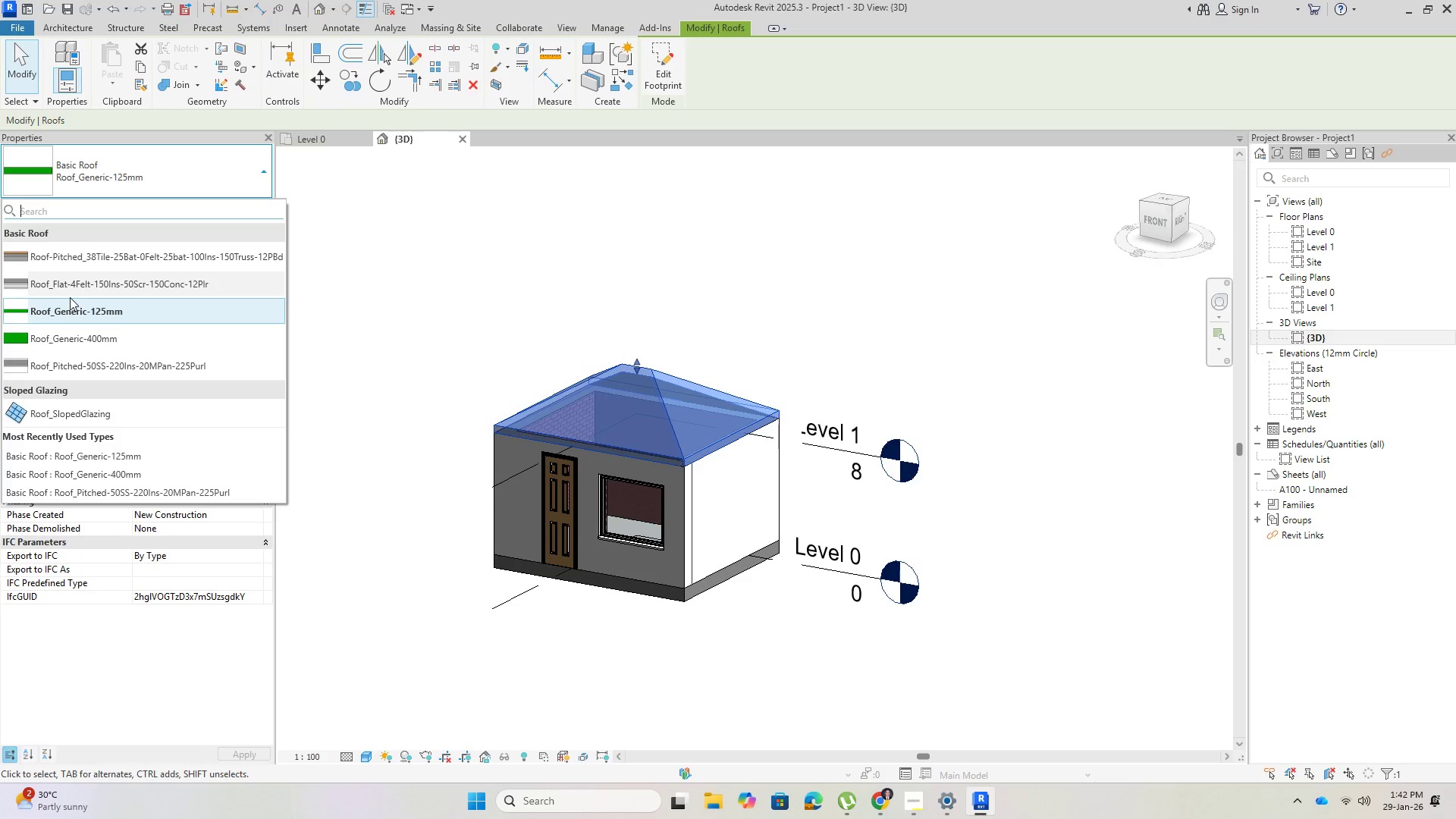 
scroll: coordinate [86, 295], scroll_direction: down, amount: 5.0
 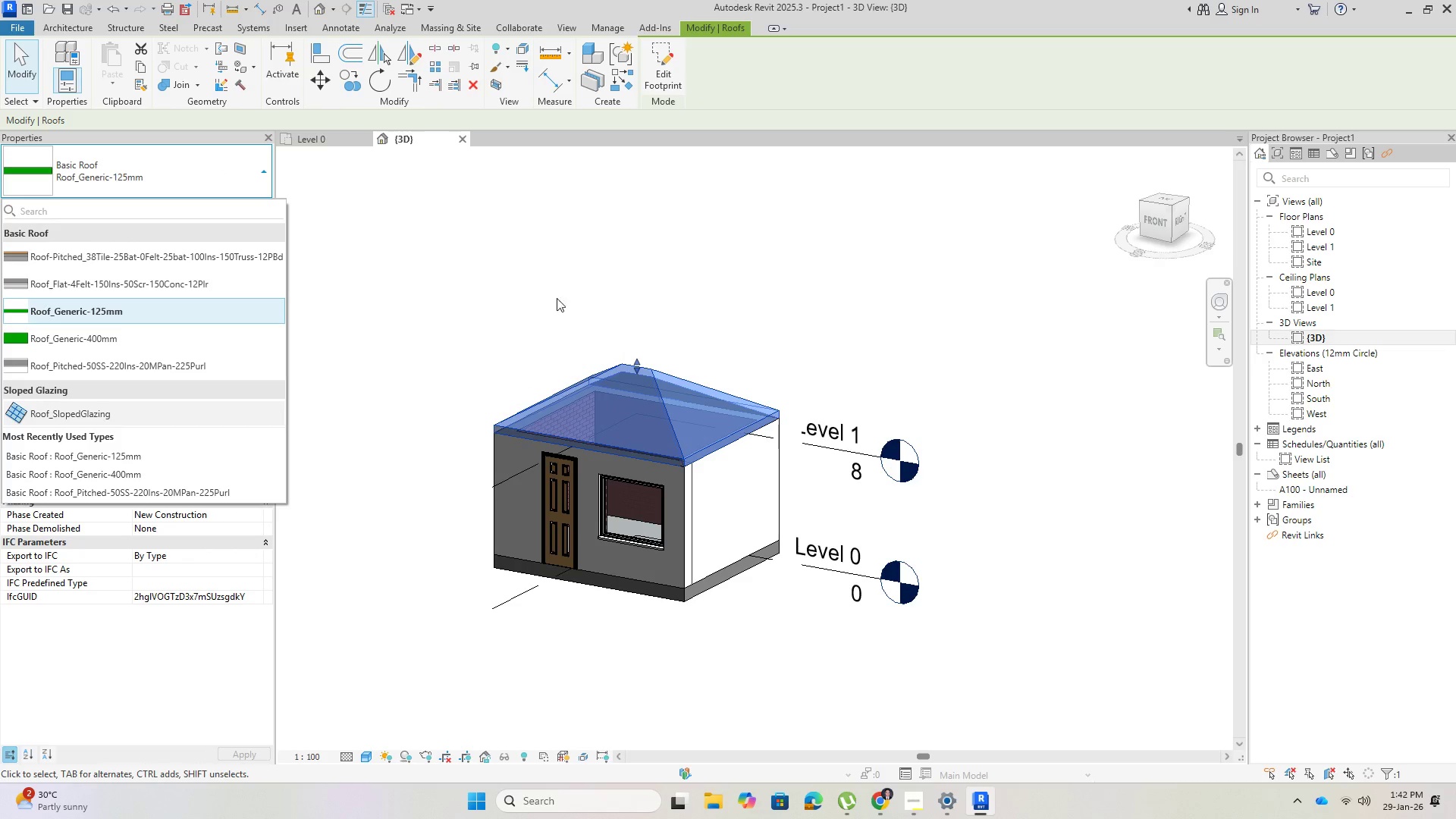 
left_click([544, 256])
 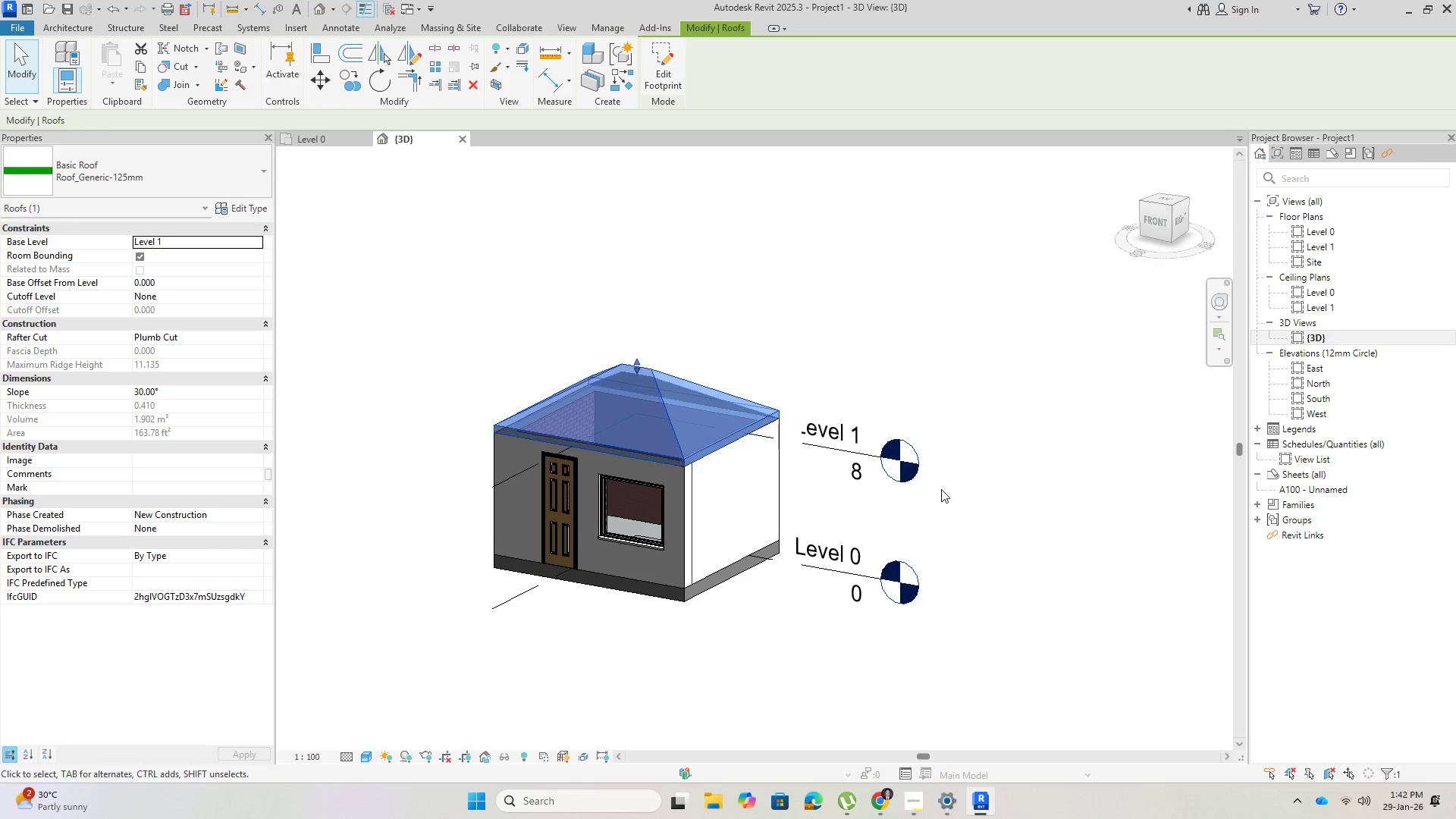 
key(Escape)
 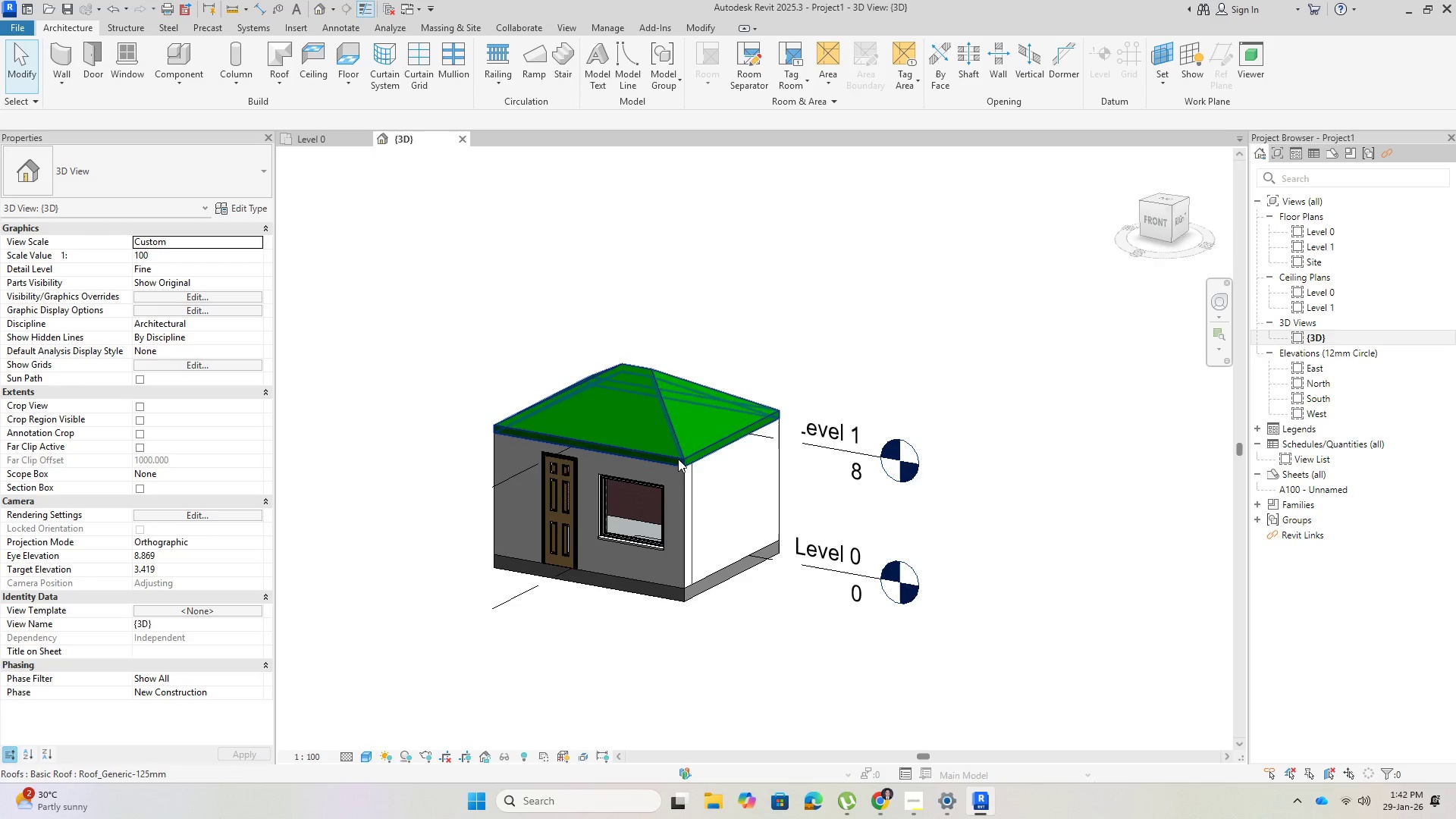 
hold_key(key=ShiftLeft, duration=1.5)
 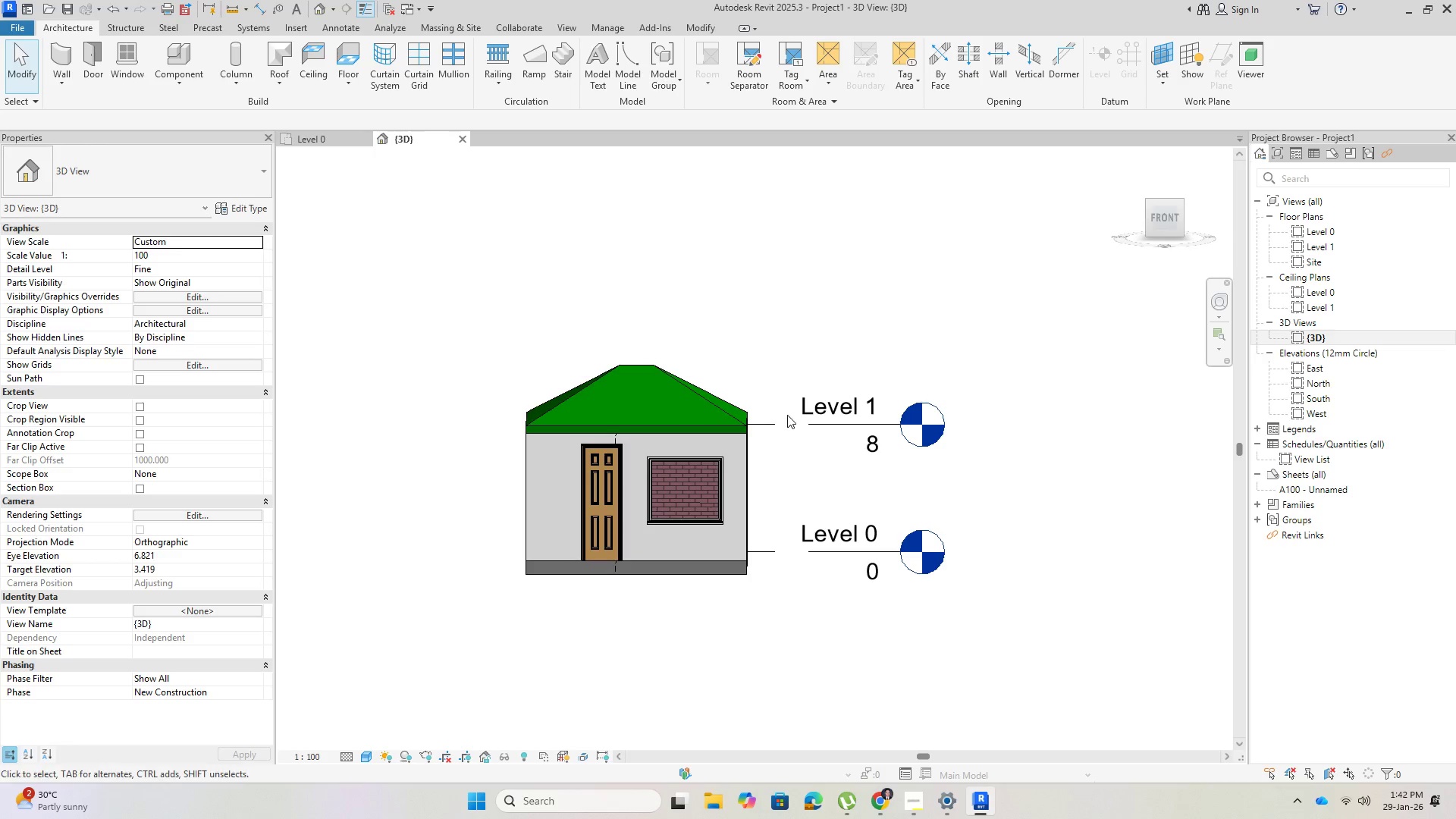 
hold_key(key=ShiftLeft, duration=0.45)
 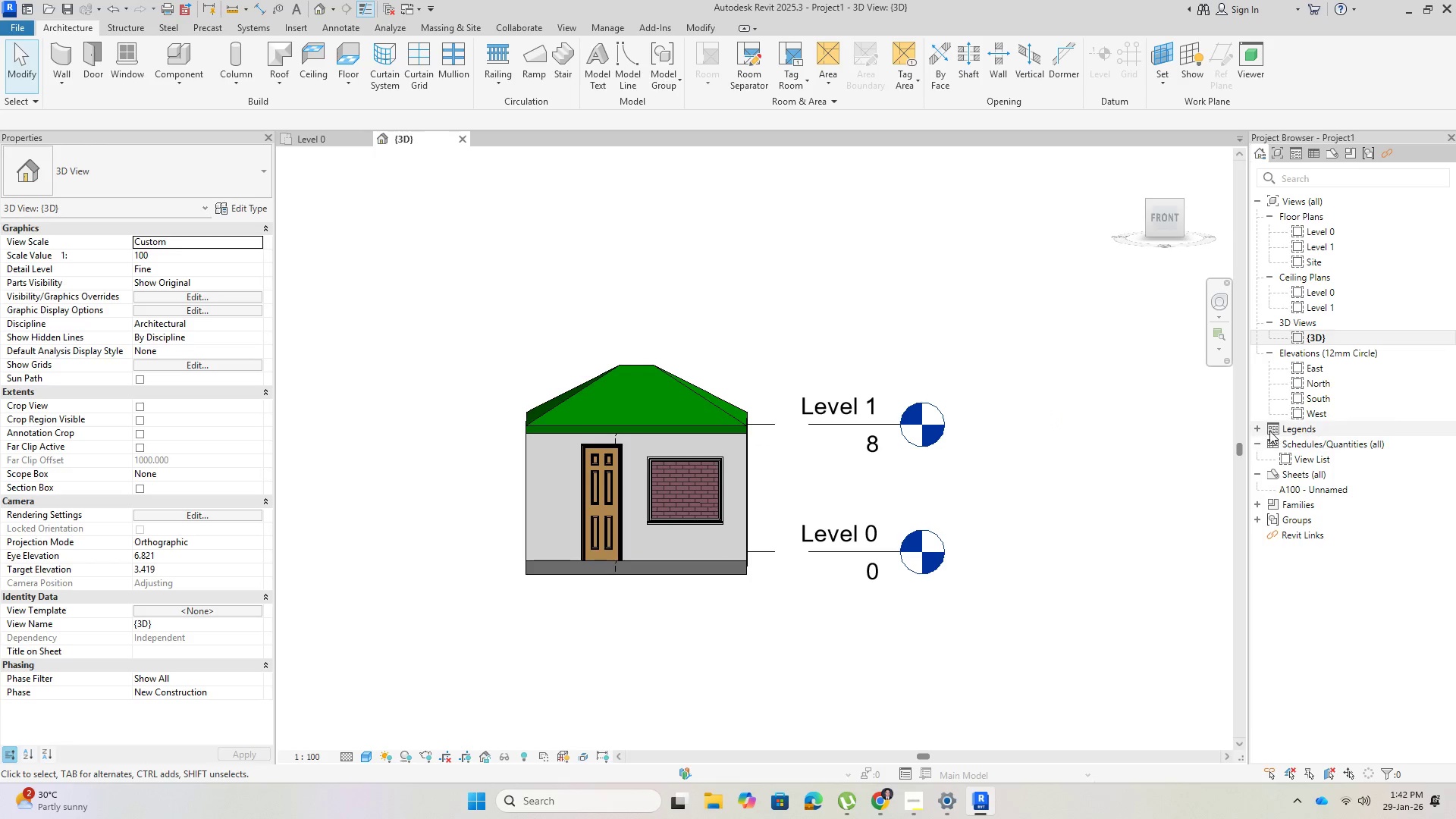 
wait(6.34)
 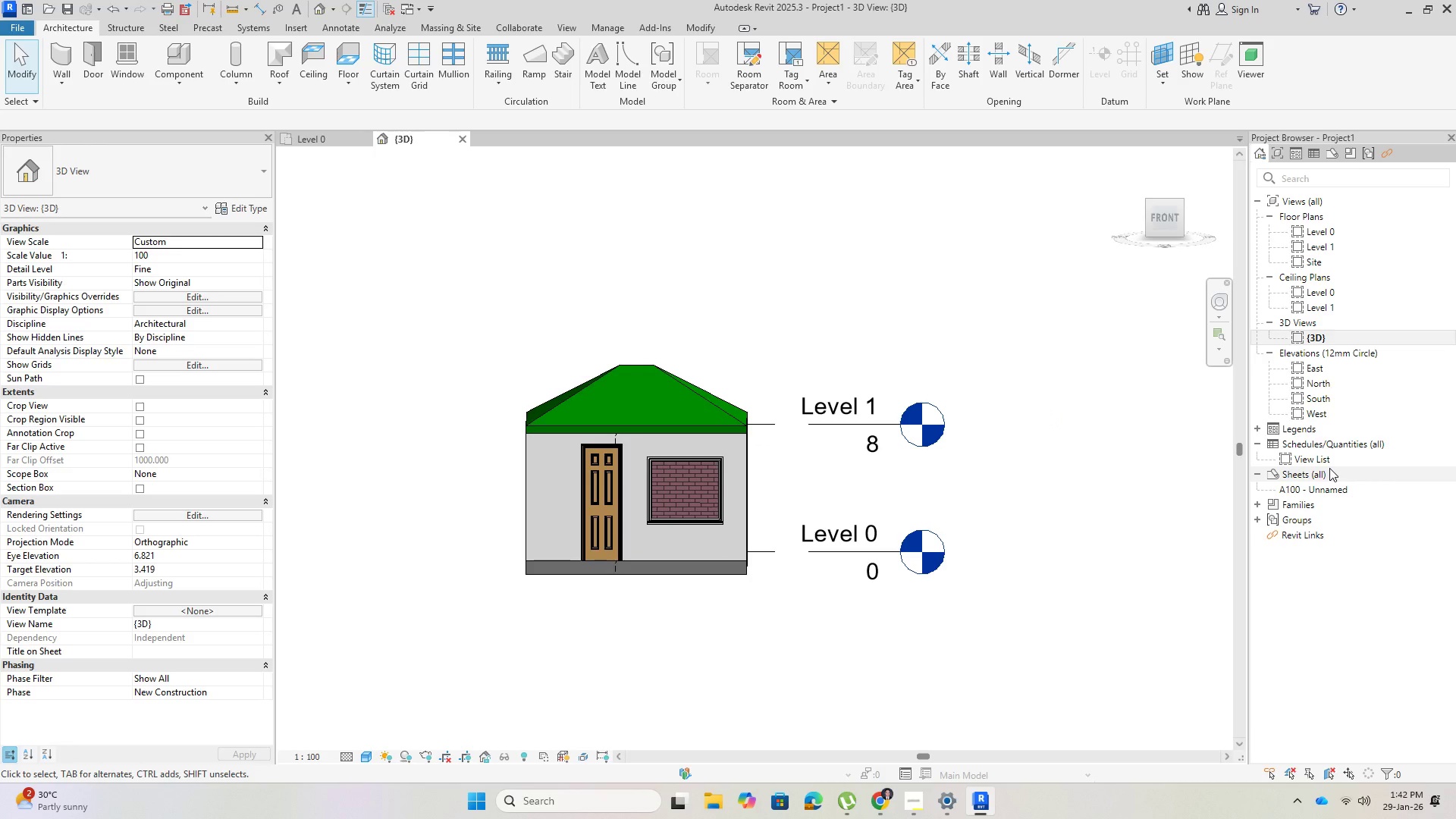 
double_click([1301, 494])